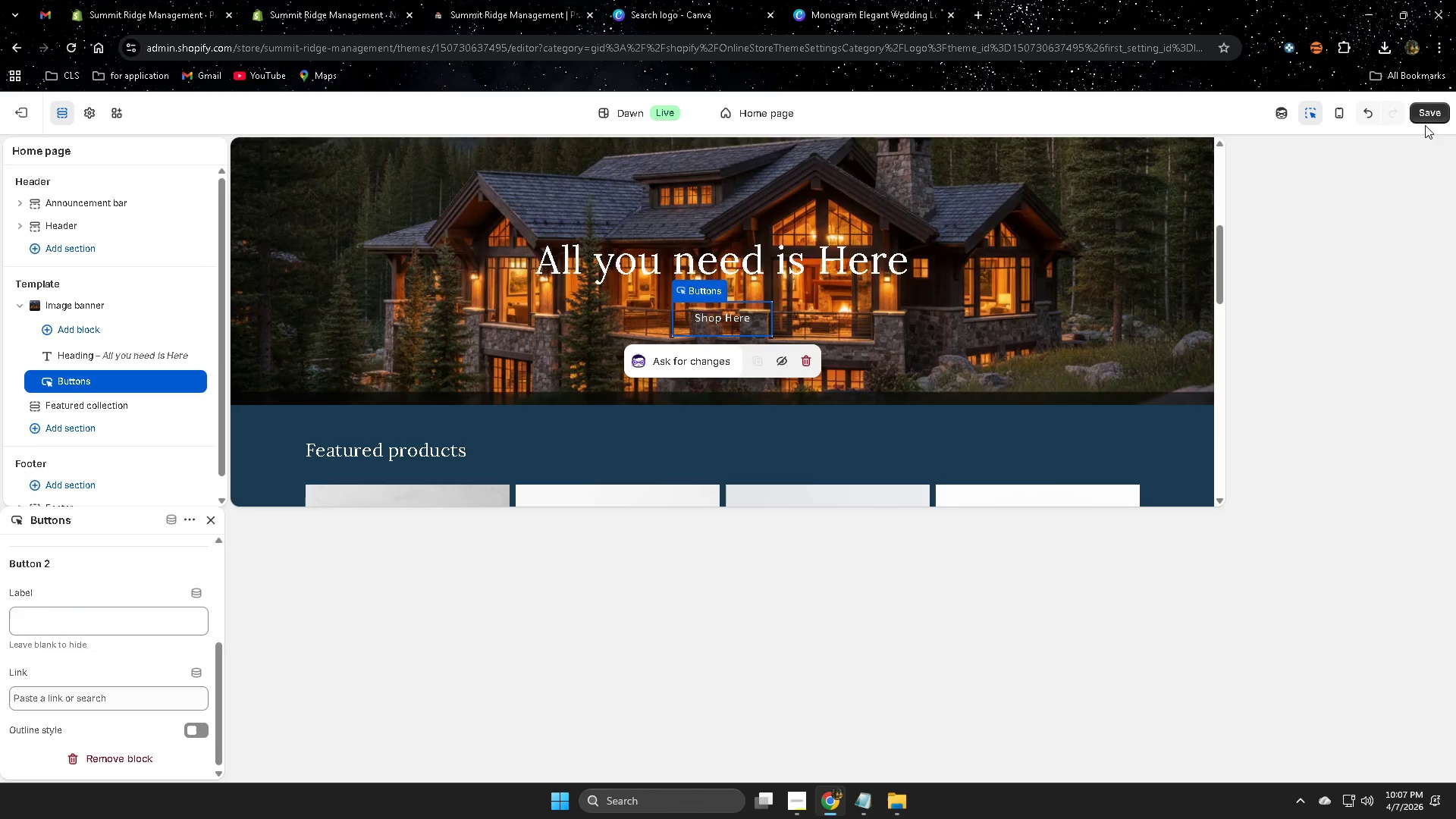 
left_click([1419, 115])
 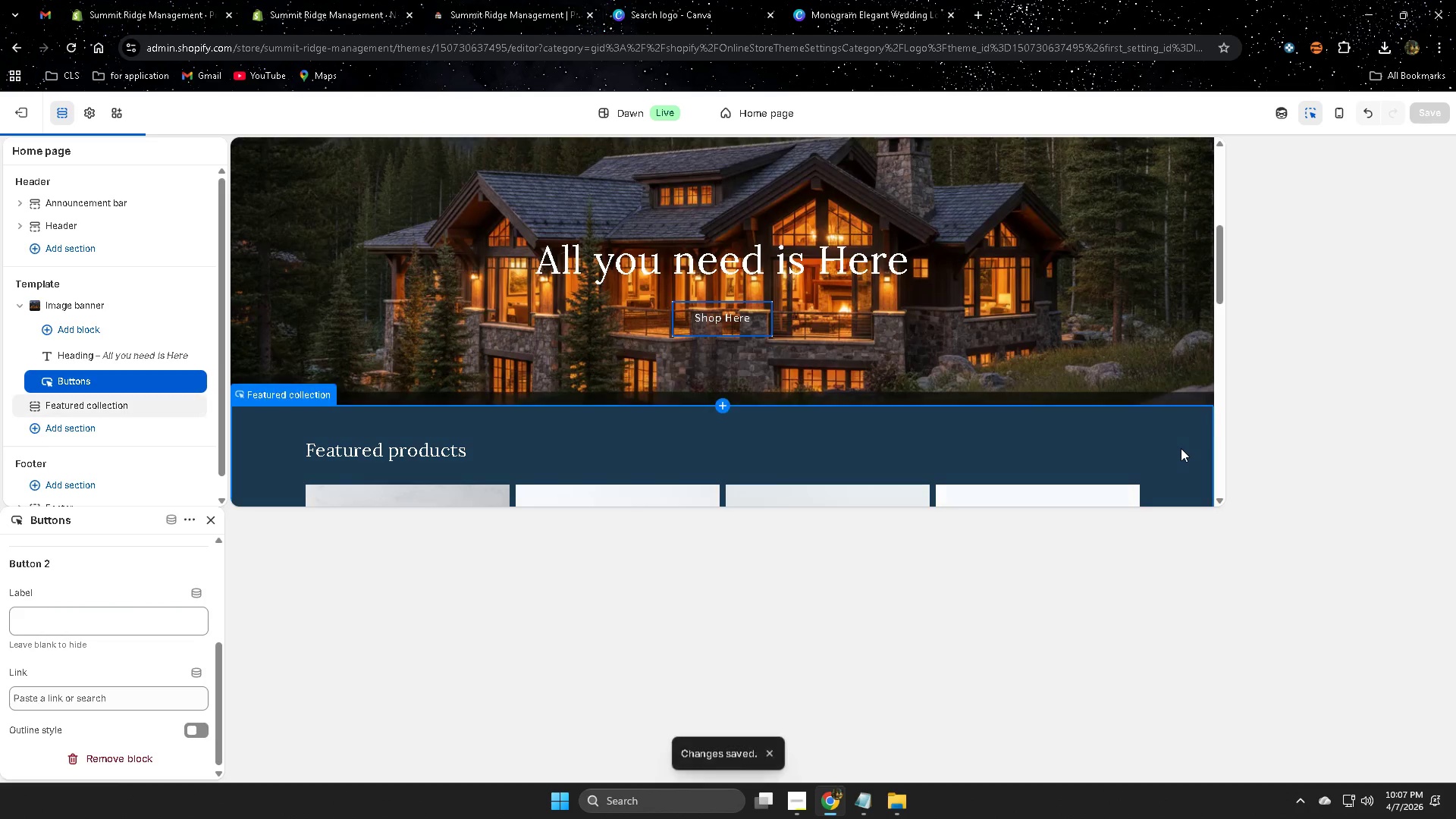 
scroll: coordinate [1180, 449], scroll_direction: up, amount: 3.0
 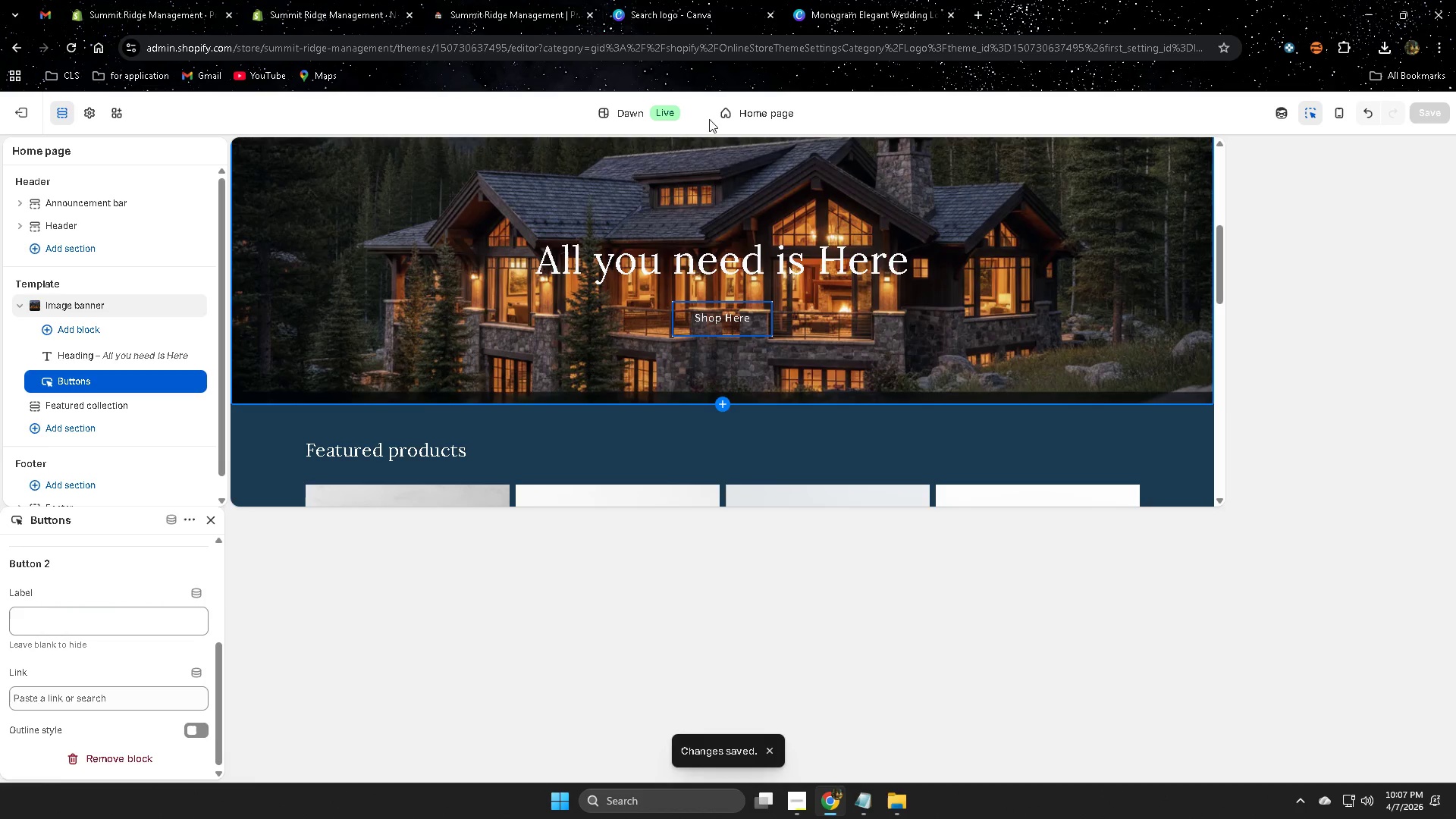 
left_click([496, 0])
 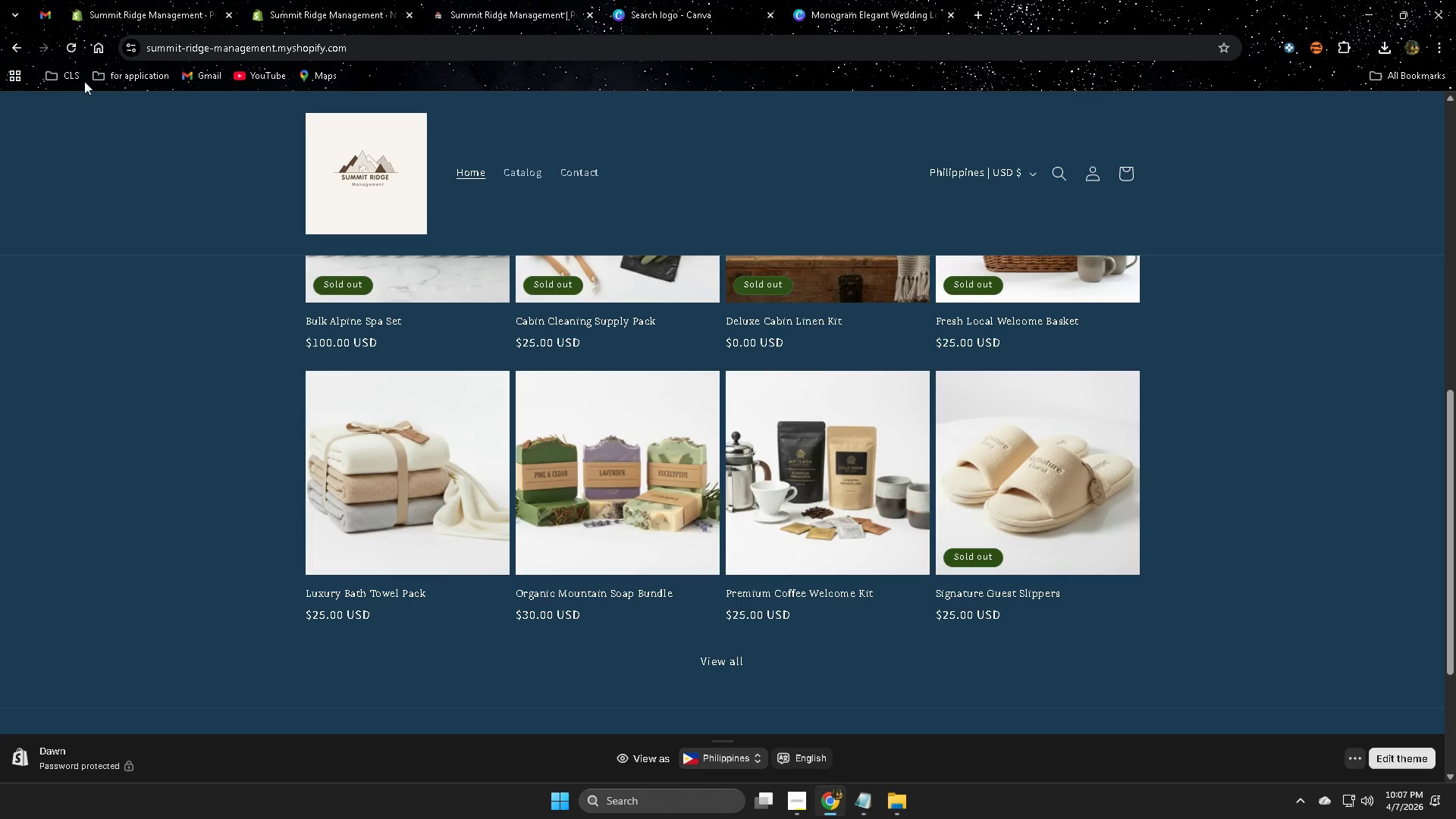 
left_click([64, 40])
 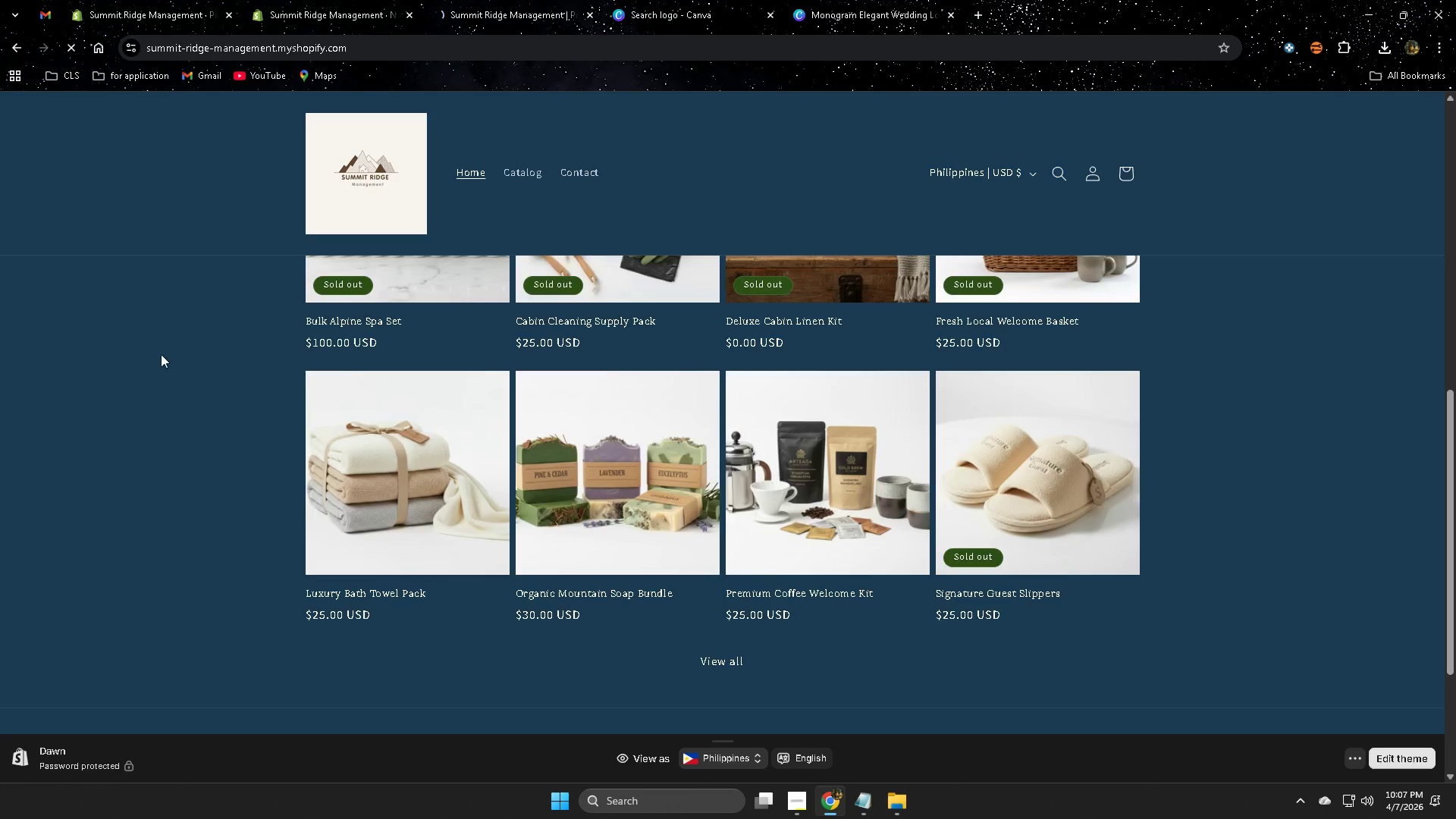 
scroll: coordinate [1219, 535], scroll_direction: up, amount: 7.0
 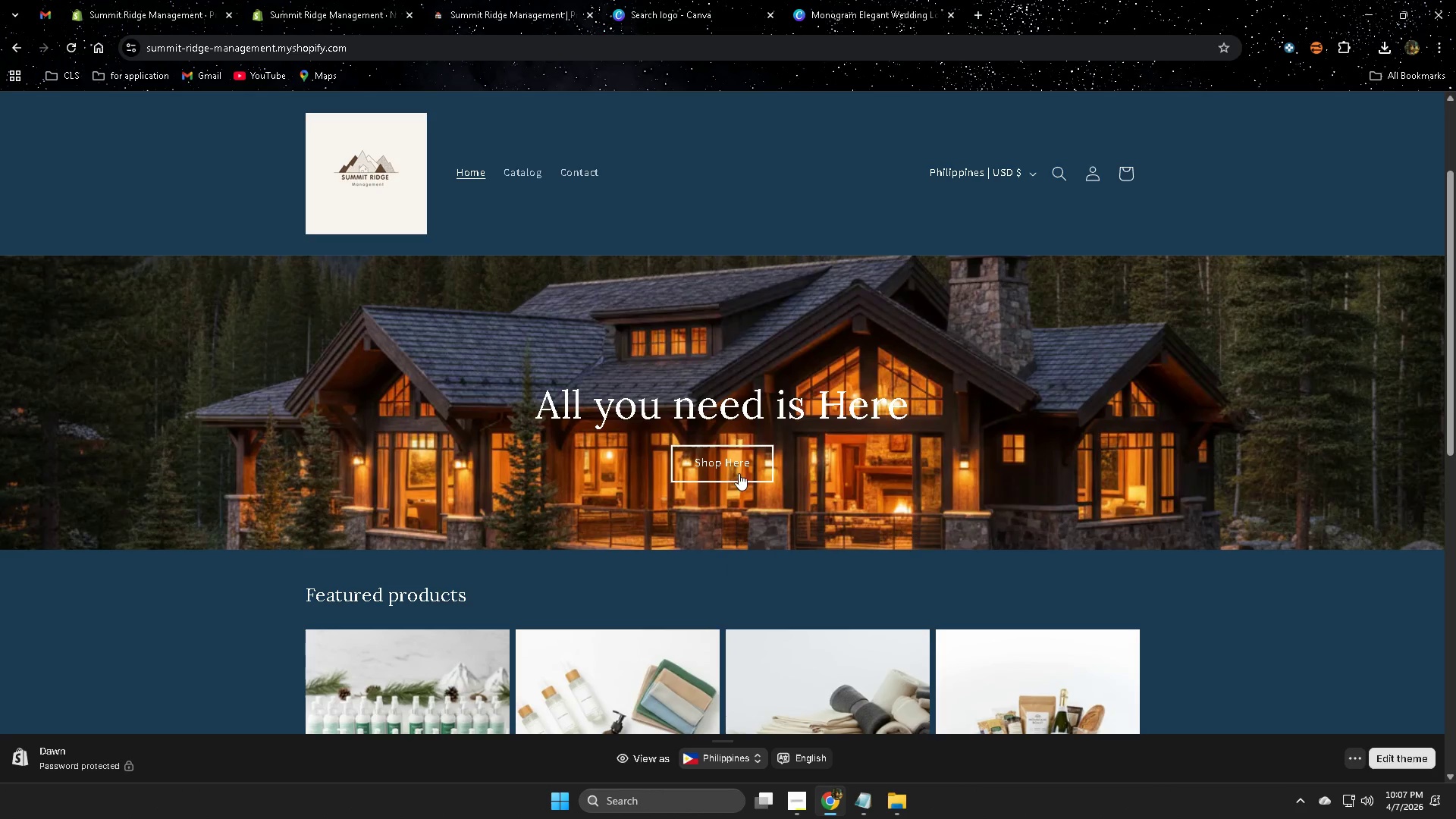 
left_click([736, 470])
 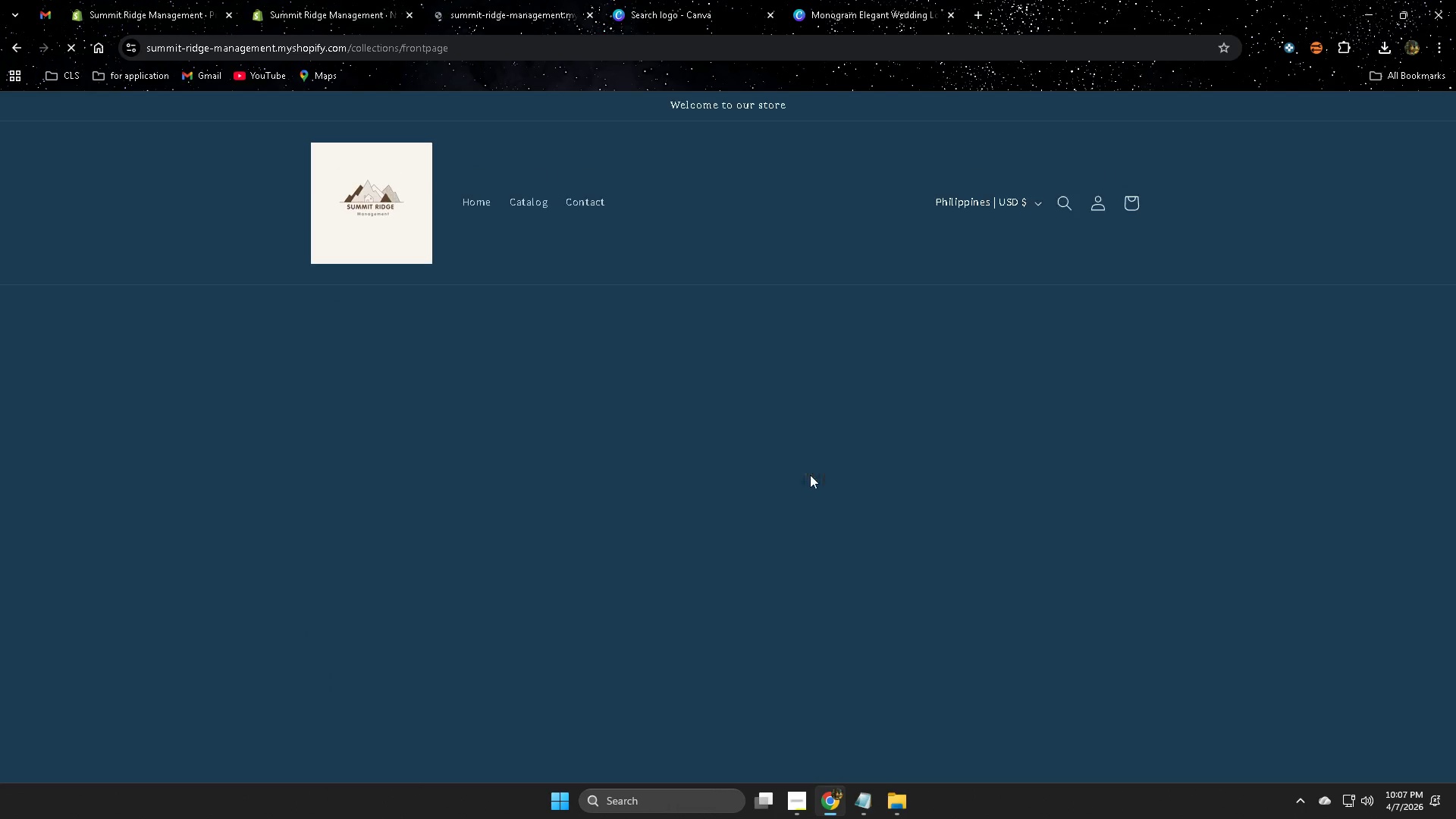 
scroll: coordinate [908, 483], scroll_direction: down, amount: 9.0
 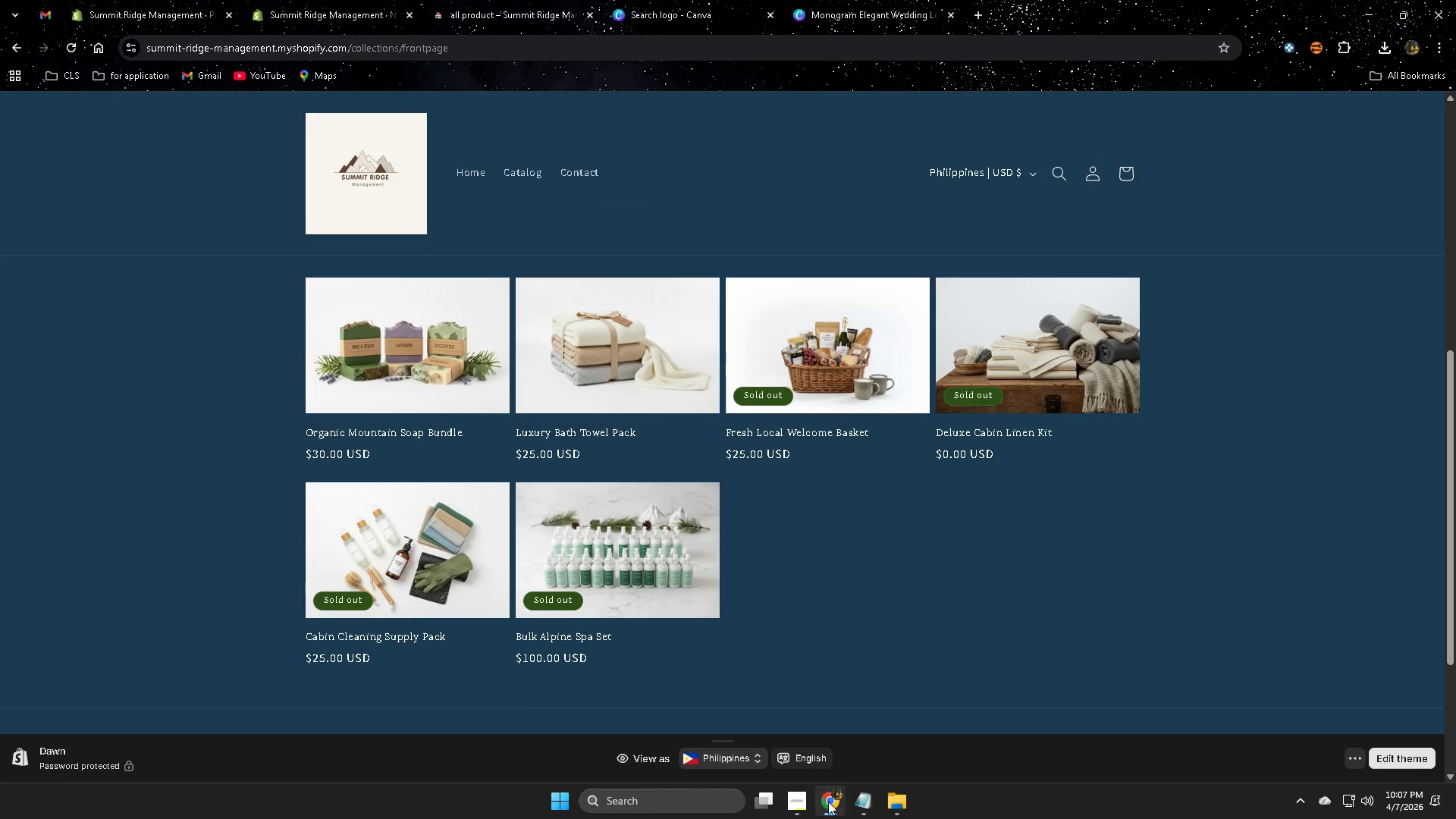 
left_click([801, 801])